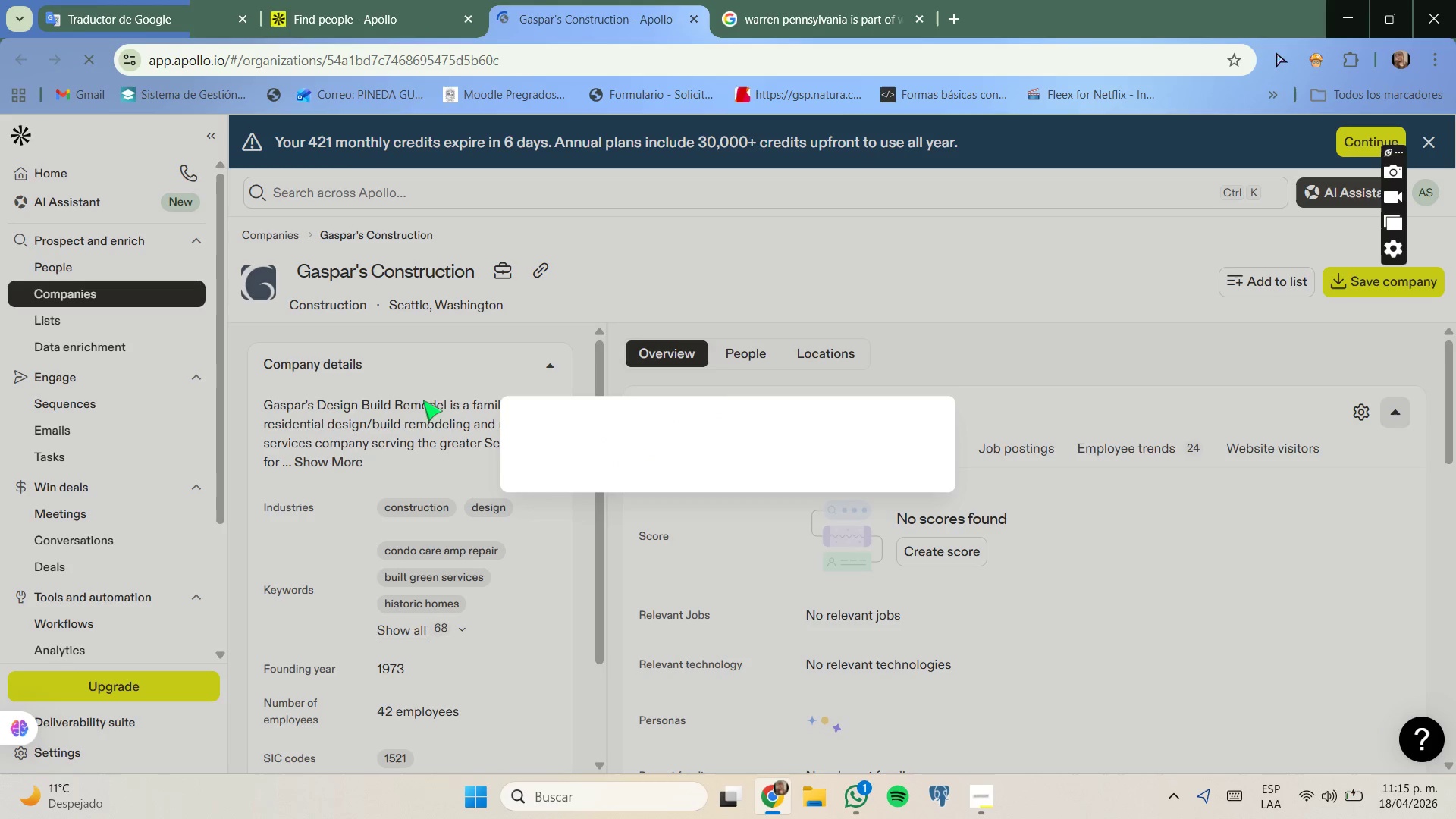 
wait(16.31)
 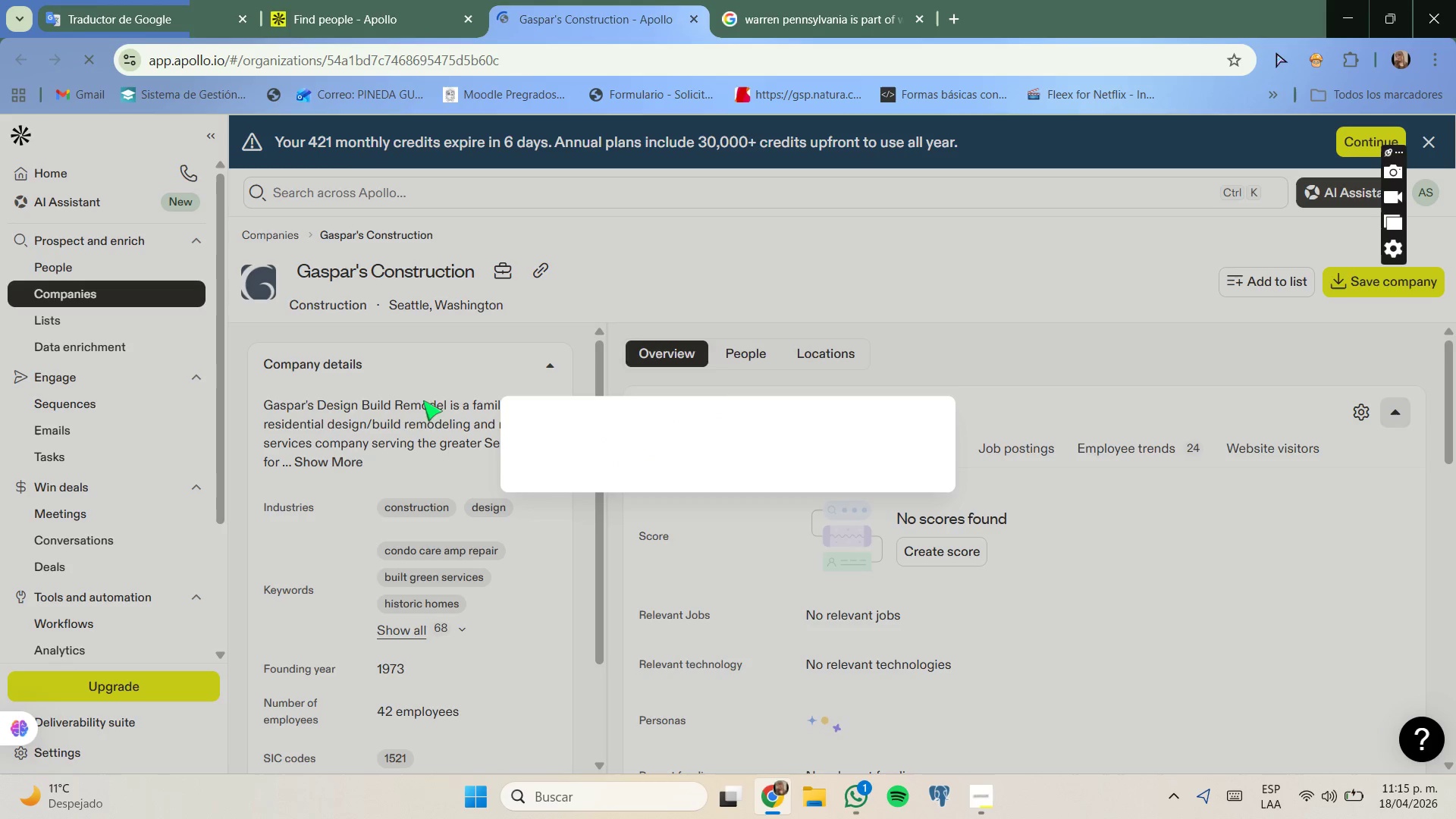 
left_click([761, 738])
 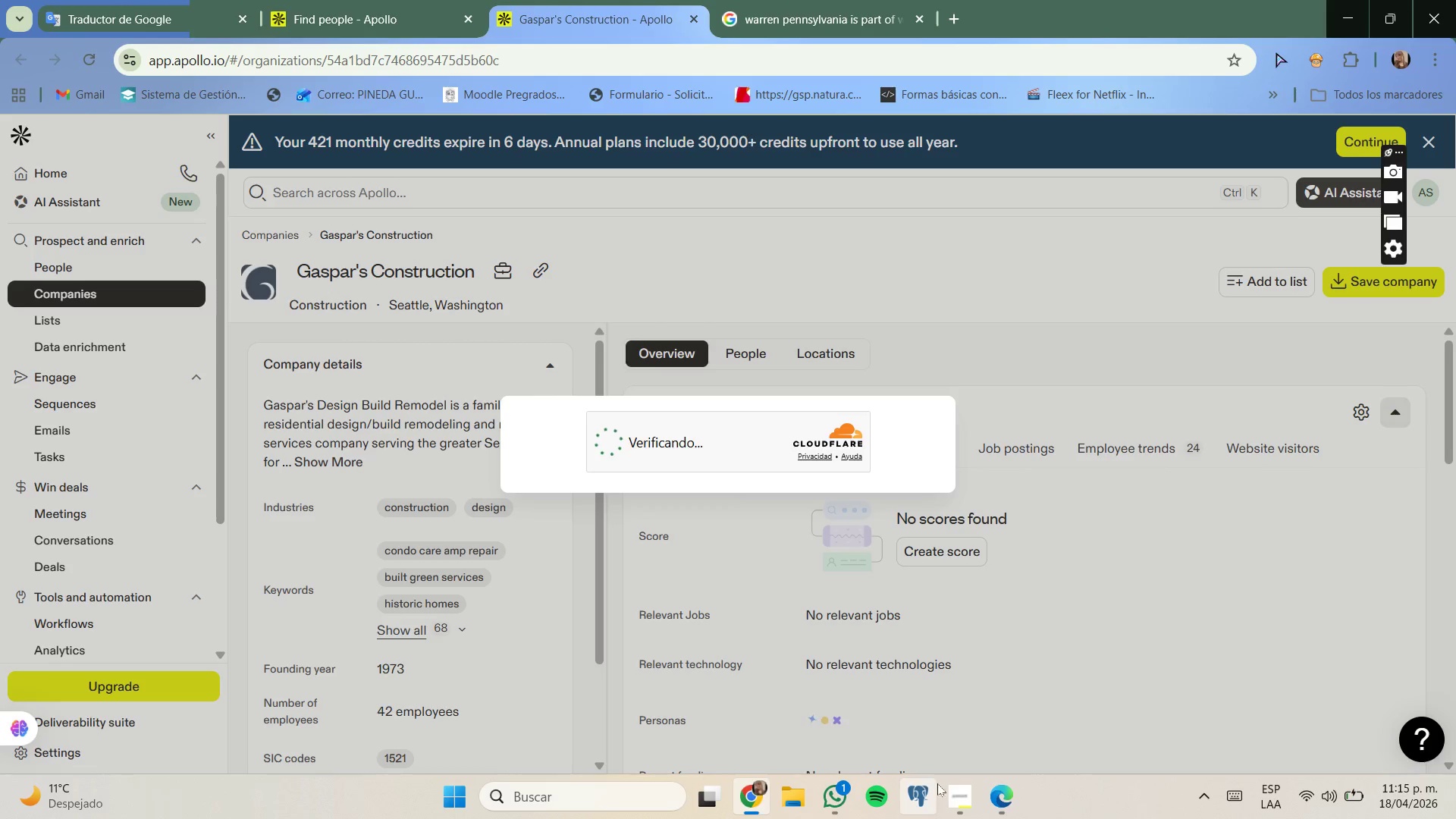 
left_click([946, 785])